 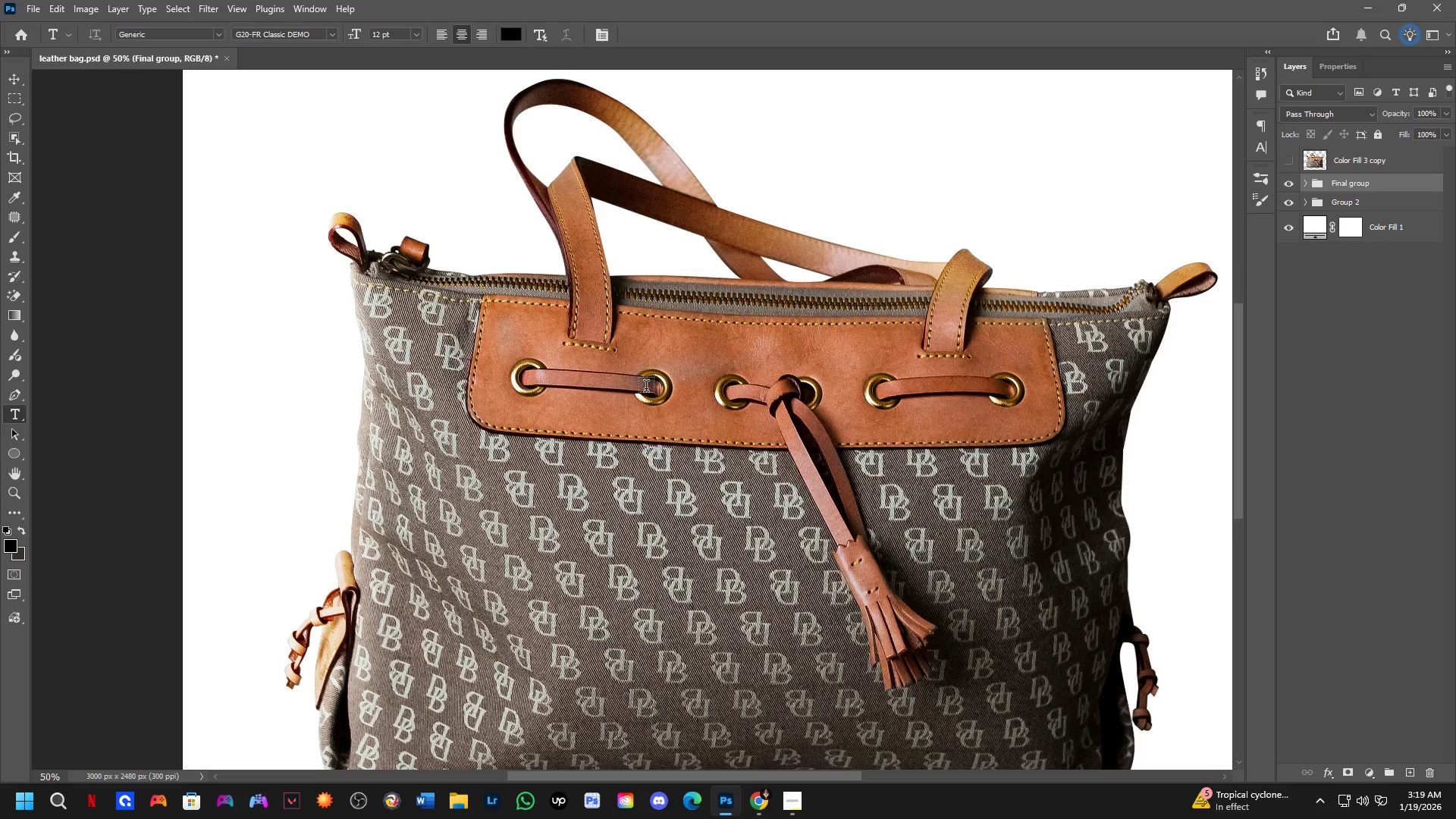 
scroll: coordinate [646, 388], scroll_direction: down, amount: 1.0
 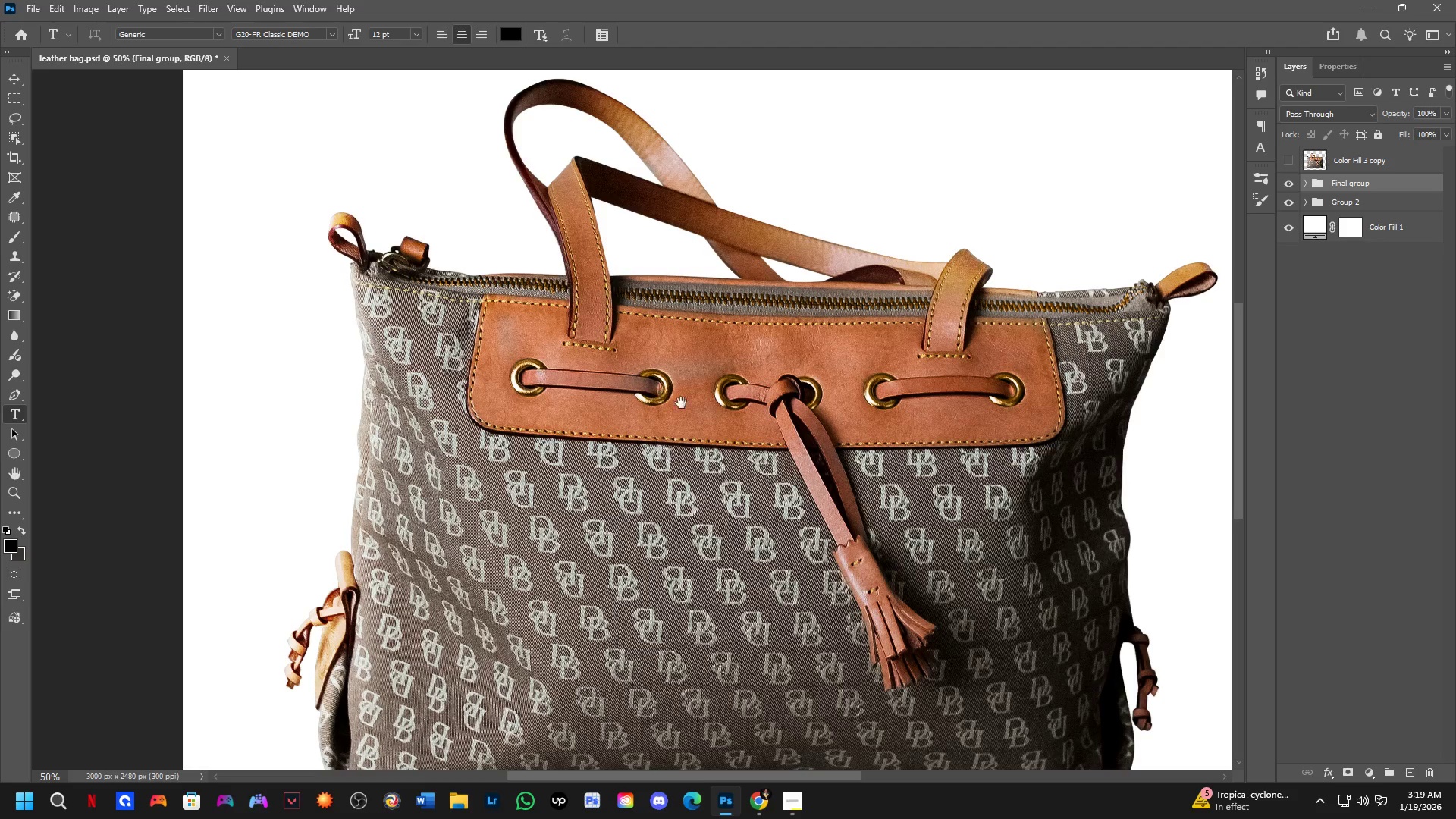 
left_click_drag(start_coordinate=[688, 403], to_coordinate=[644, 441])
 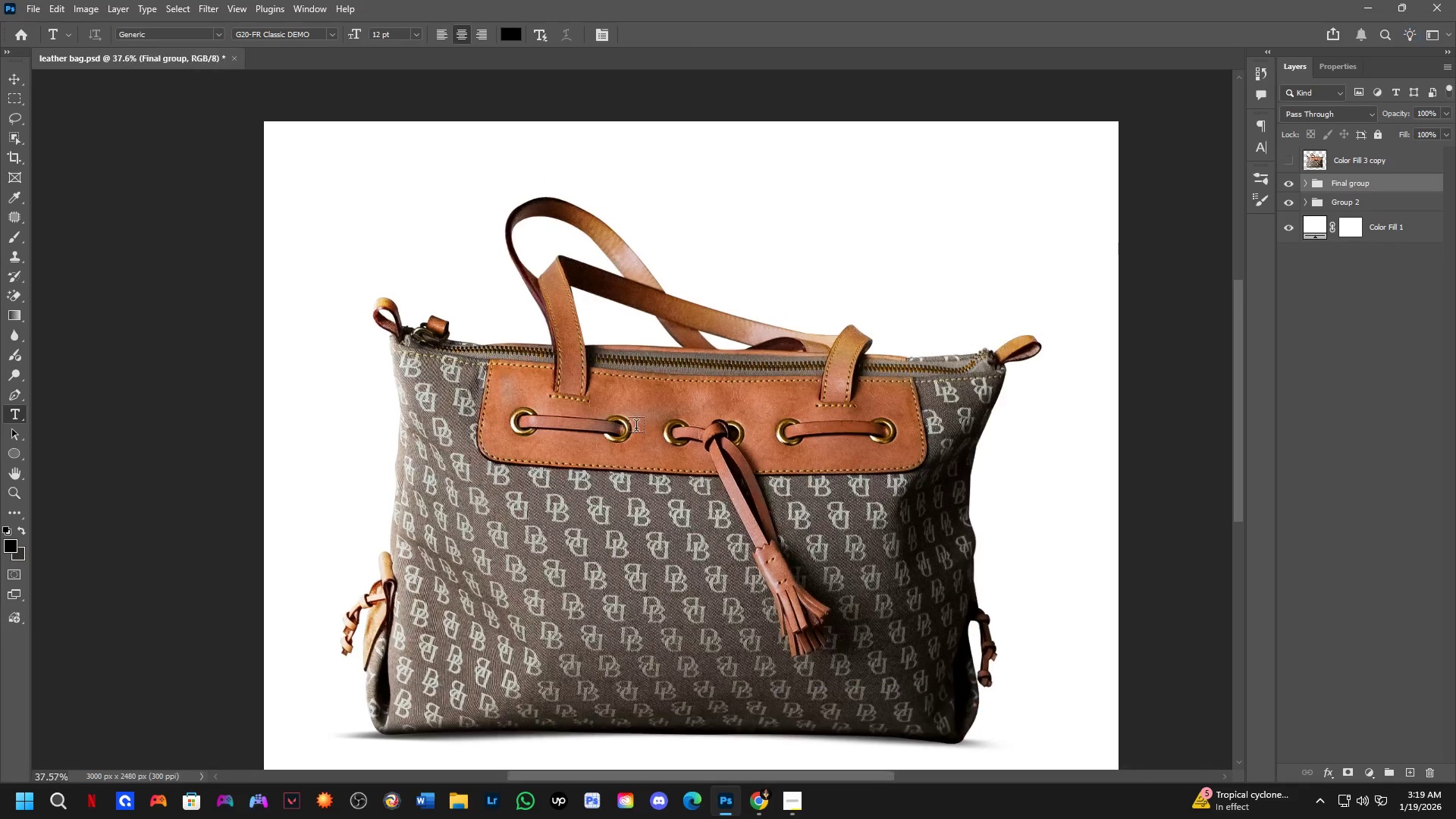 
scroll: coordinate [636, 428], scroll_direction: down, amount: 5.0
 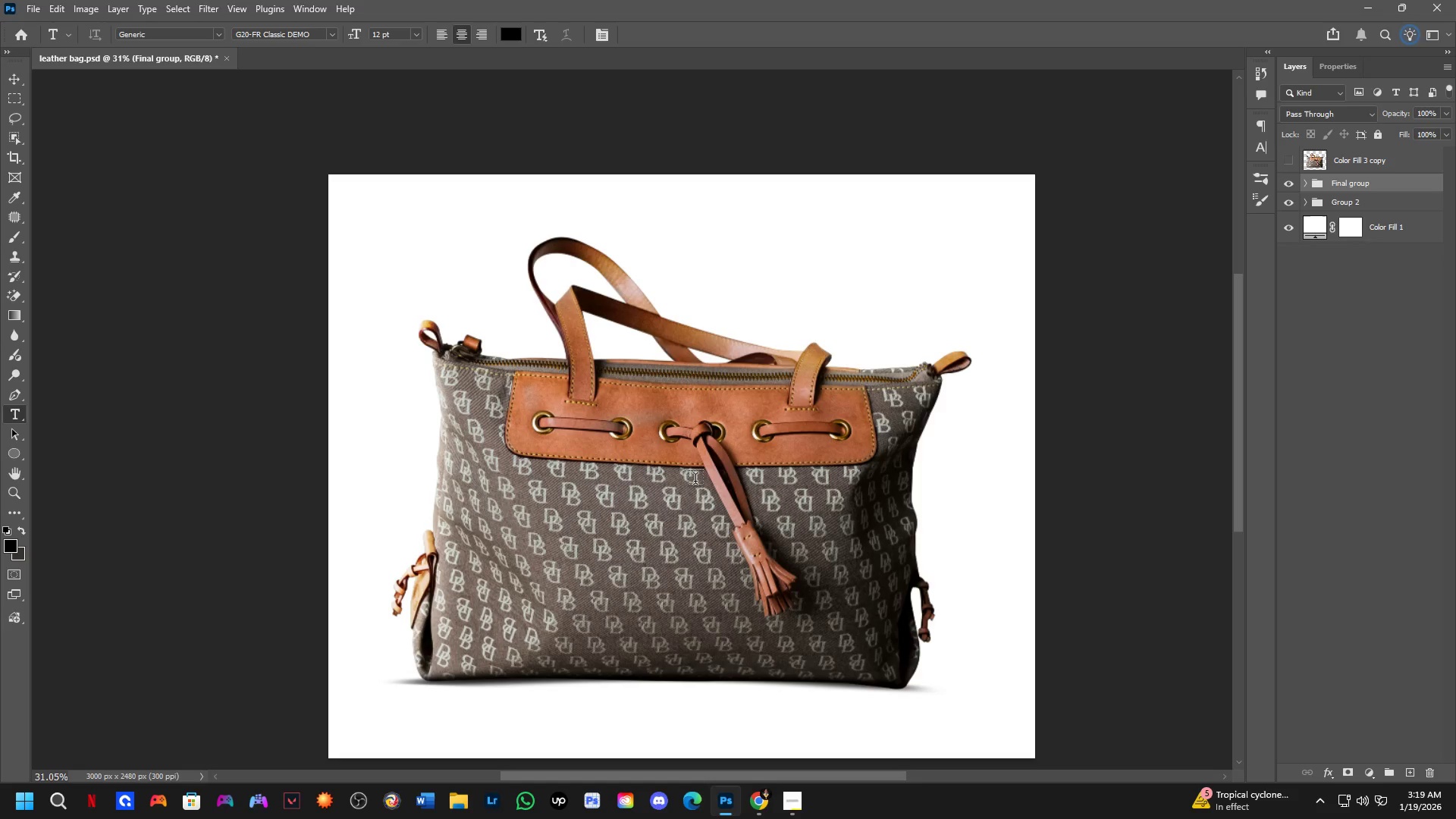 
wait(23.96)
 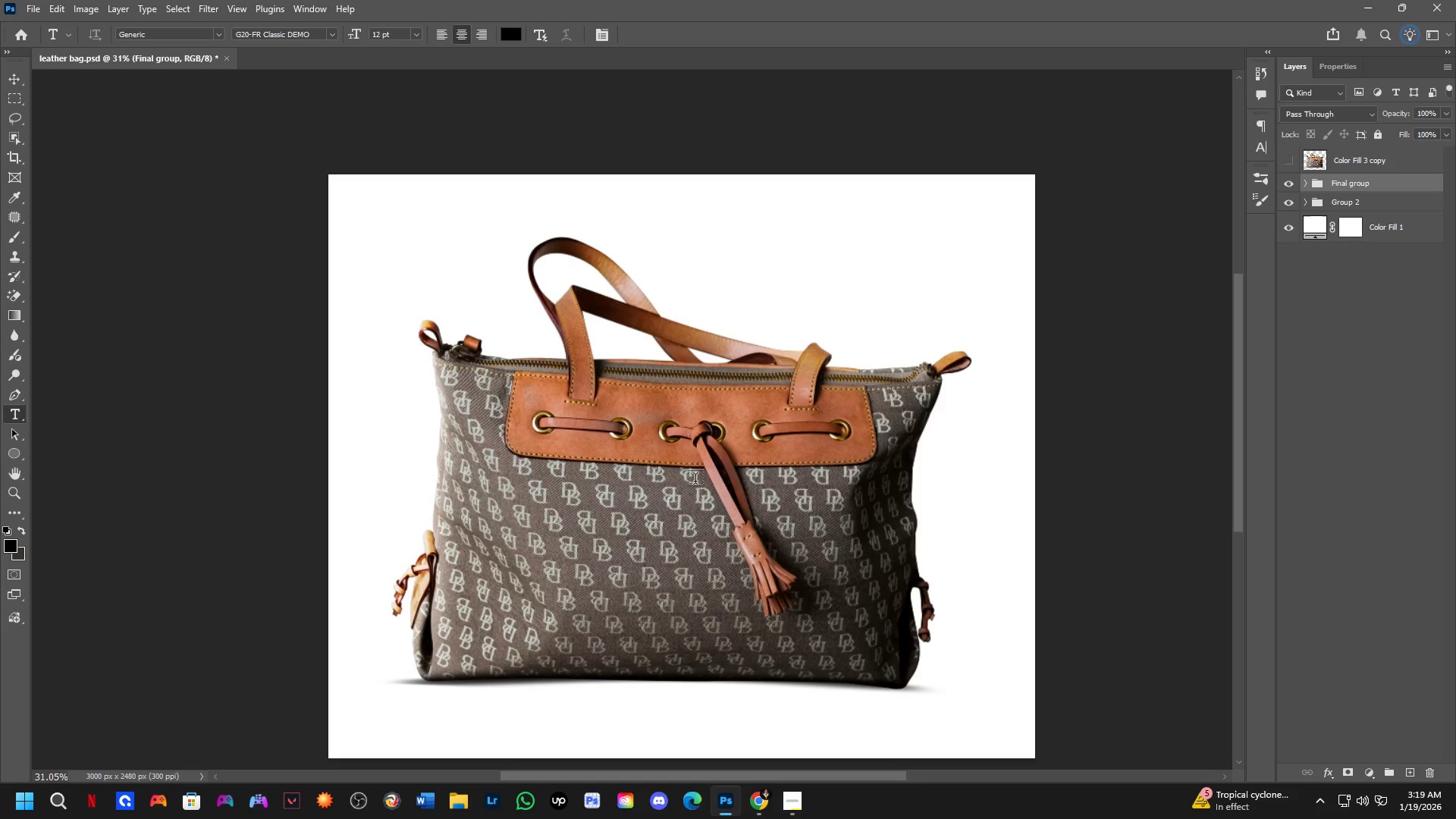 
scroll: coordinate [557, 536], scroll_direction: up, amount: 6.0
 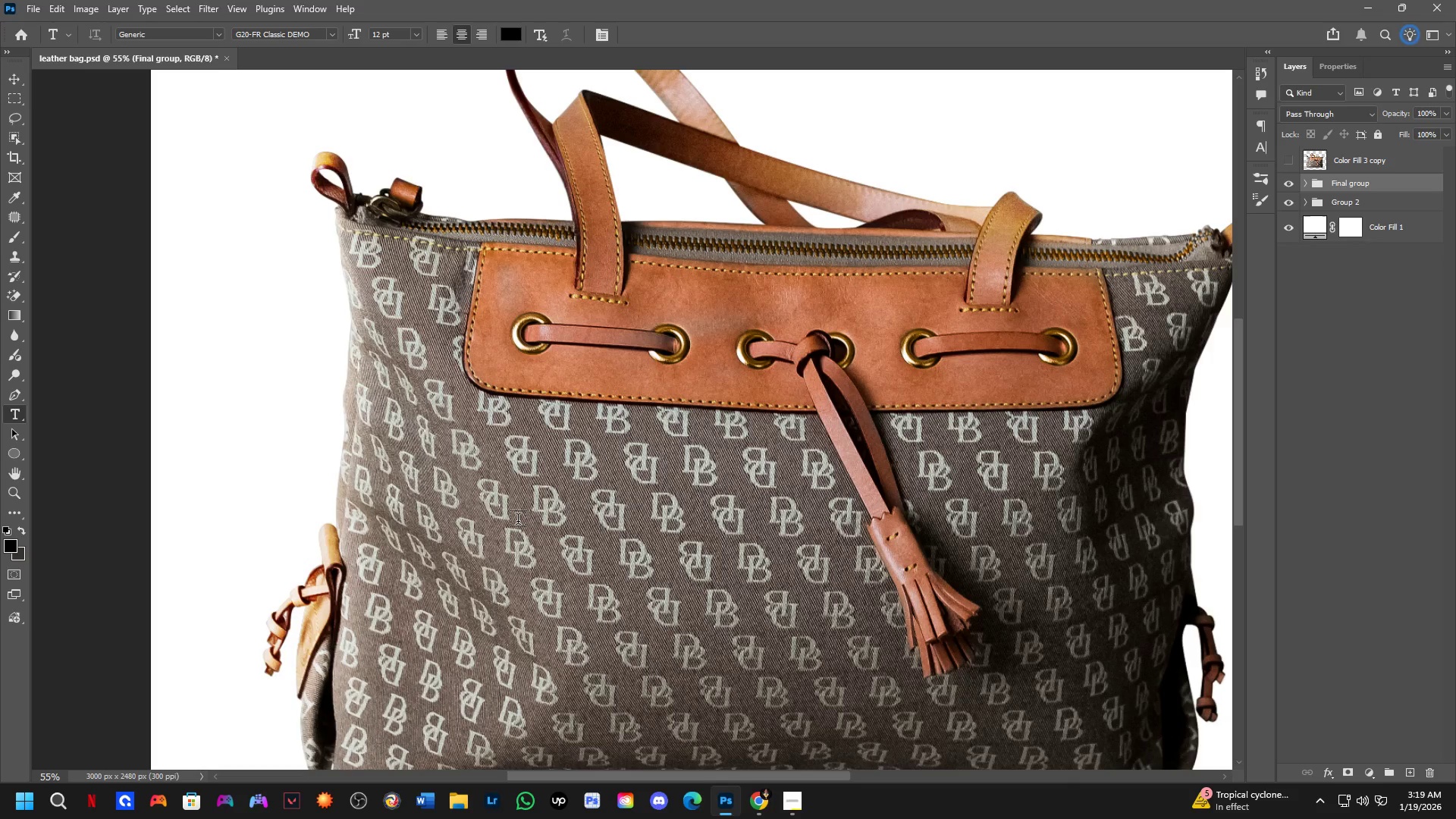 
wait(16.35)
 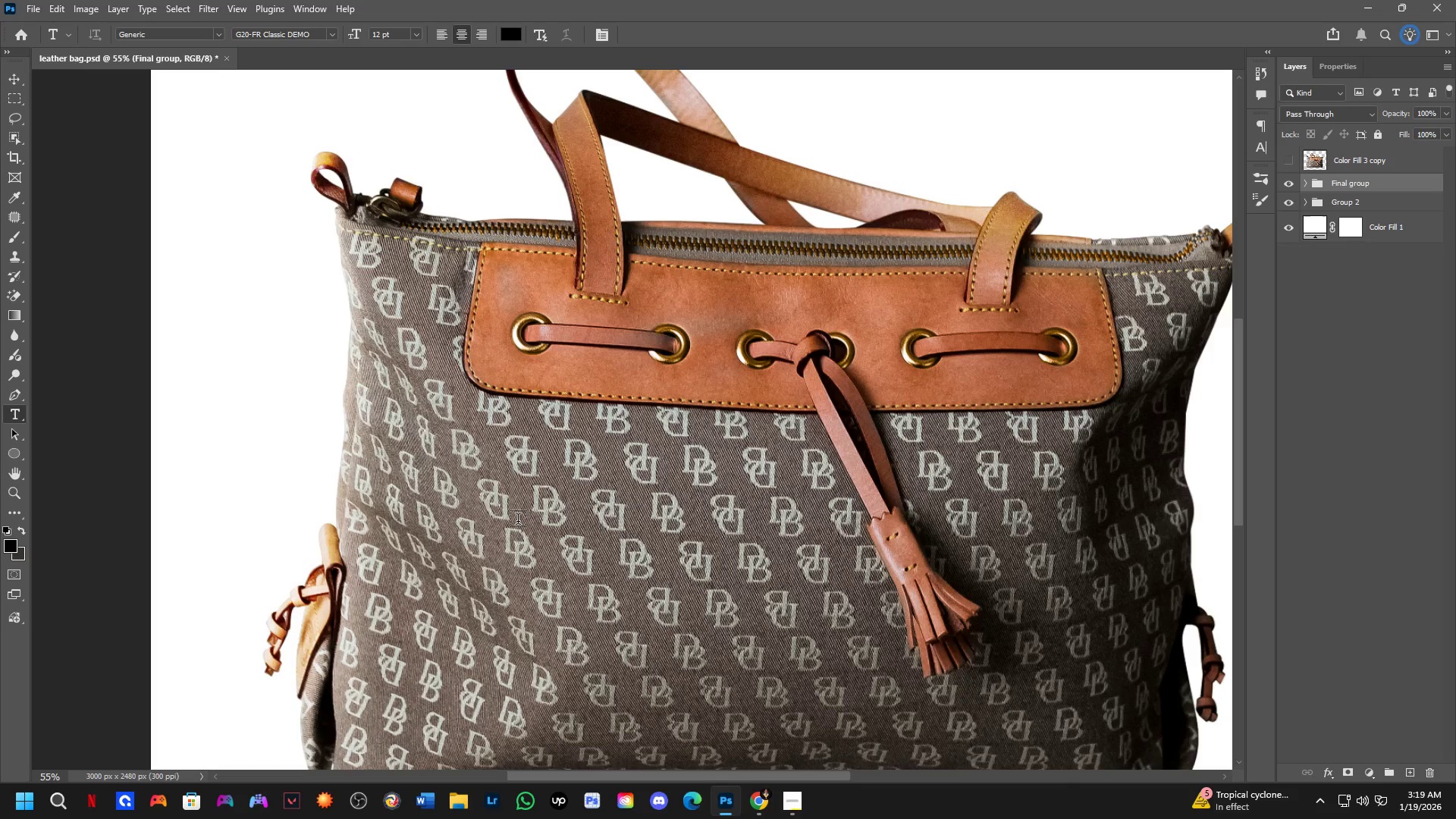 
scroll: coordinate [504, 571], scroll_direction: down, amount: 7.0
 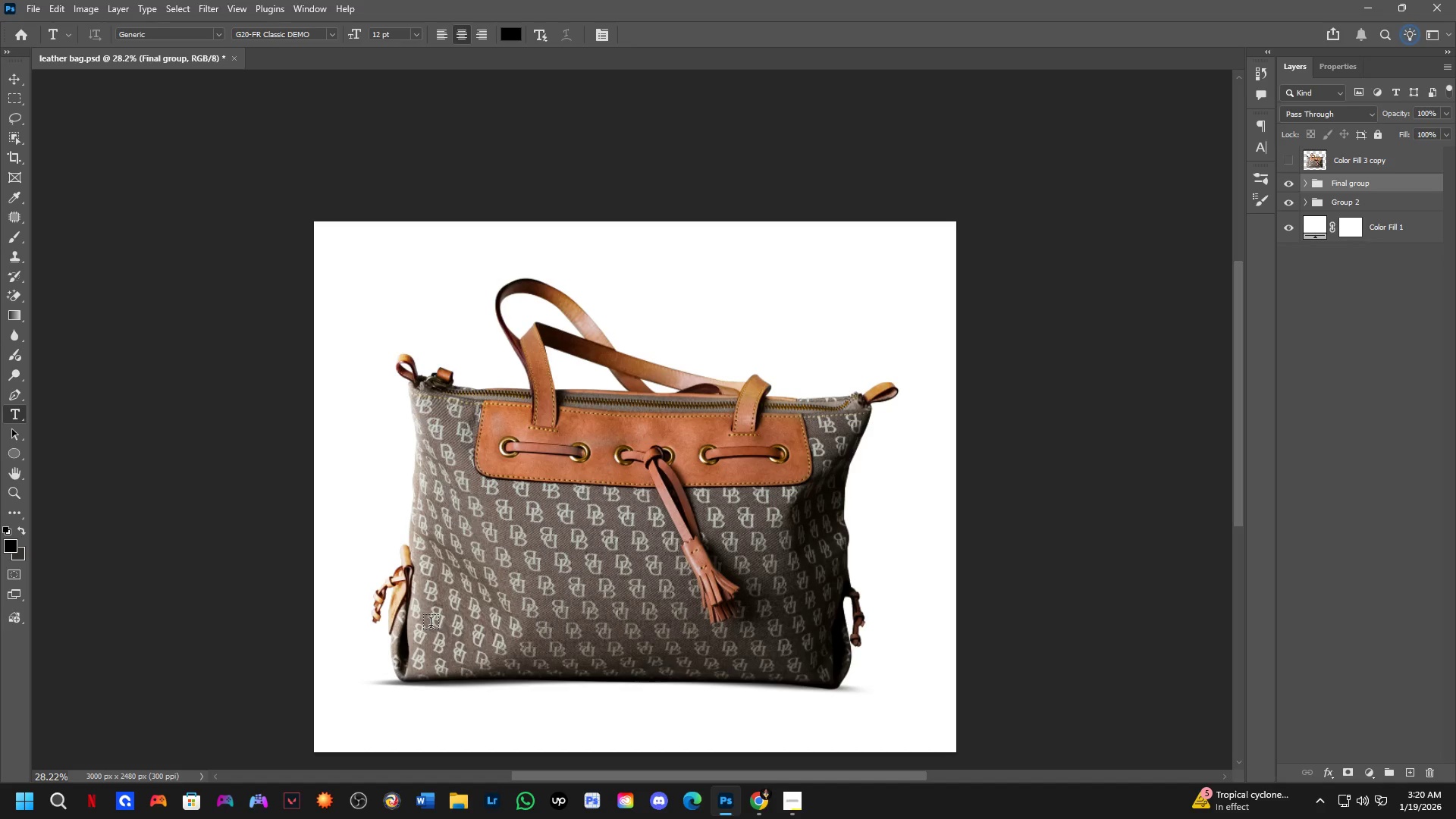 
wait(18.49)
 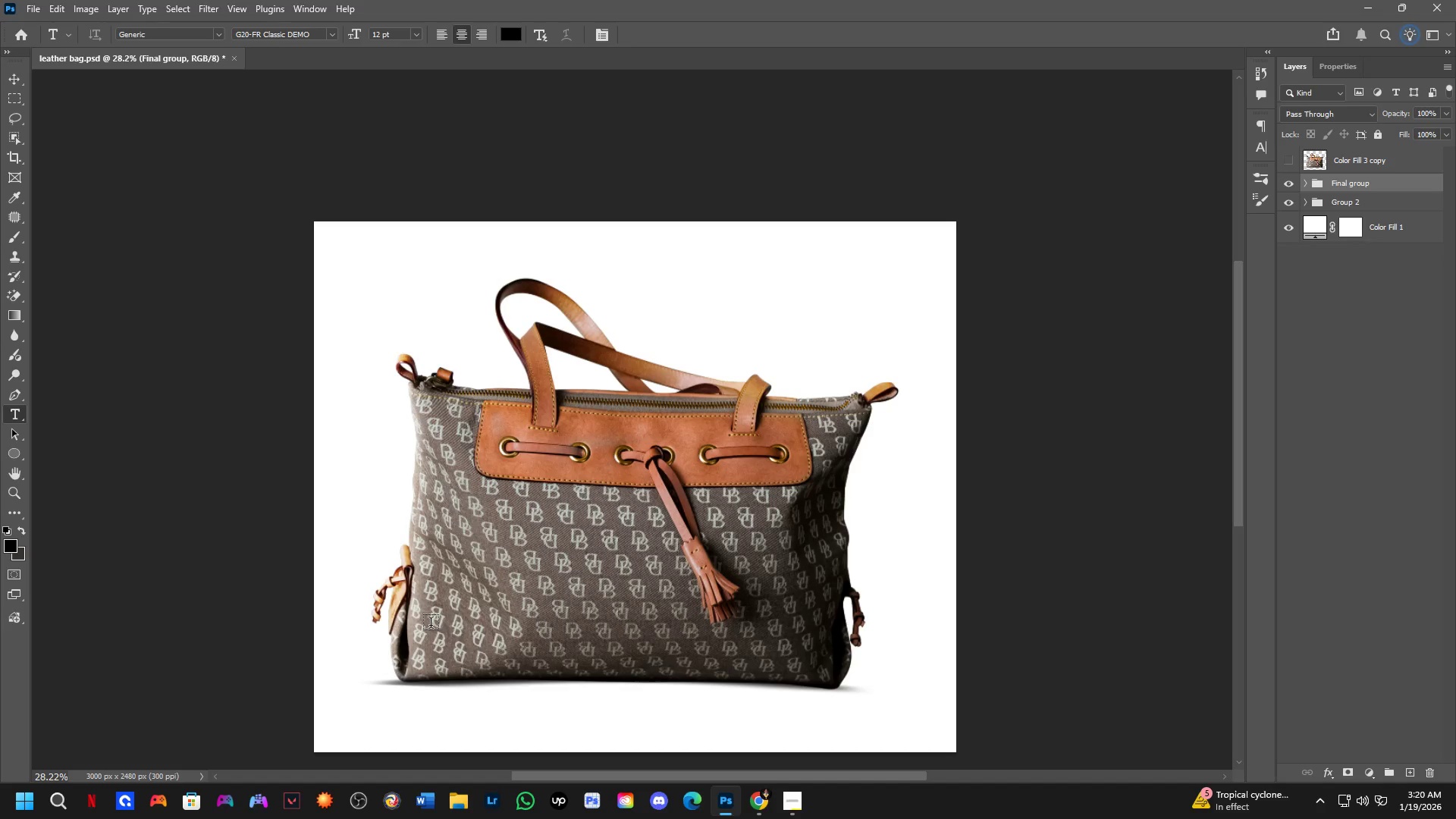 
key(Alt+AltLeft)
 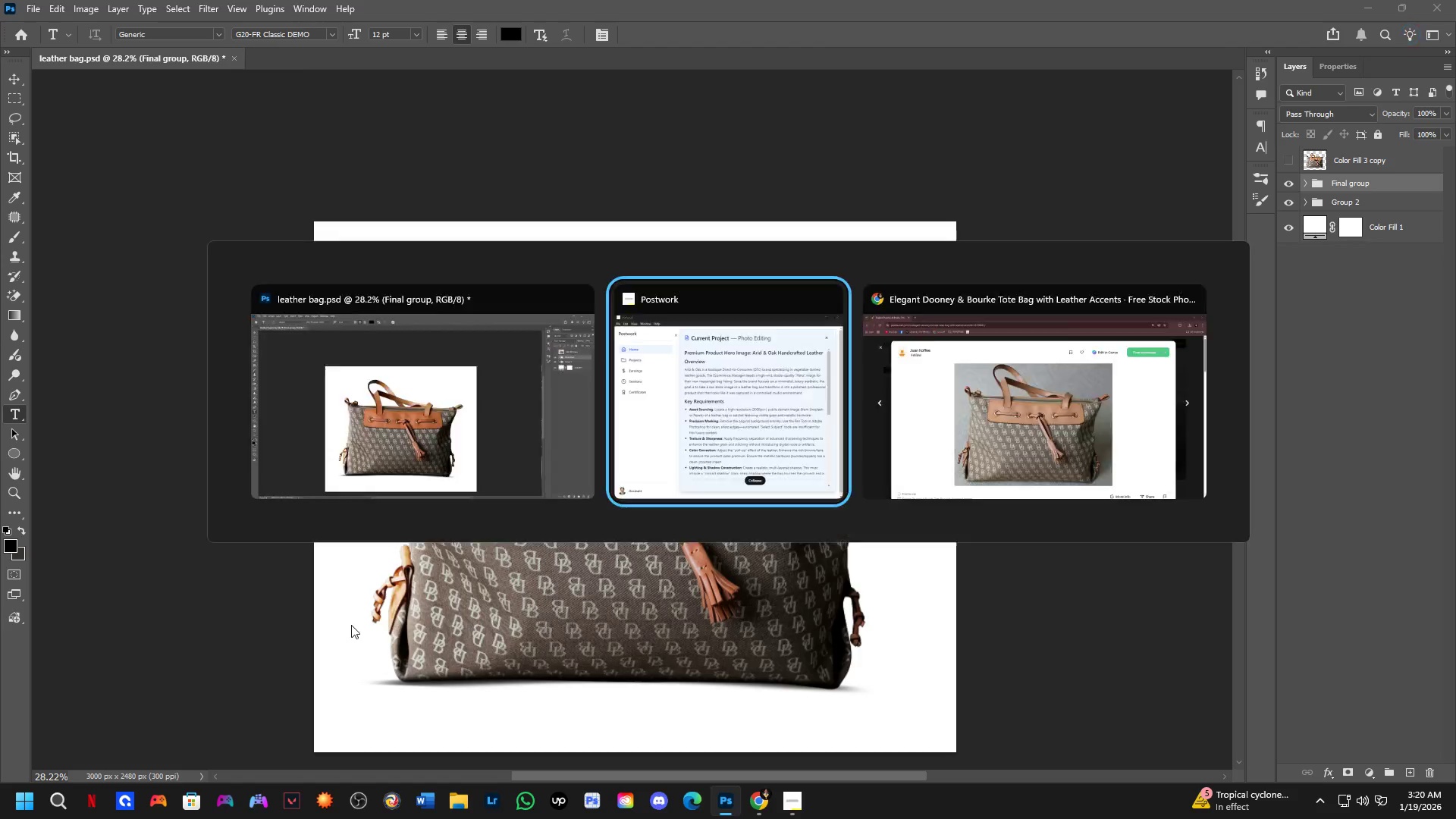 
key(Alt+Tab)